 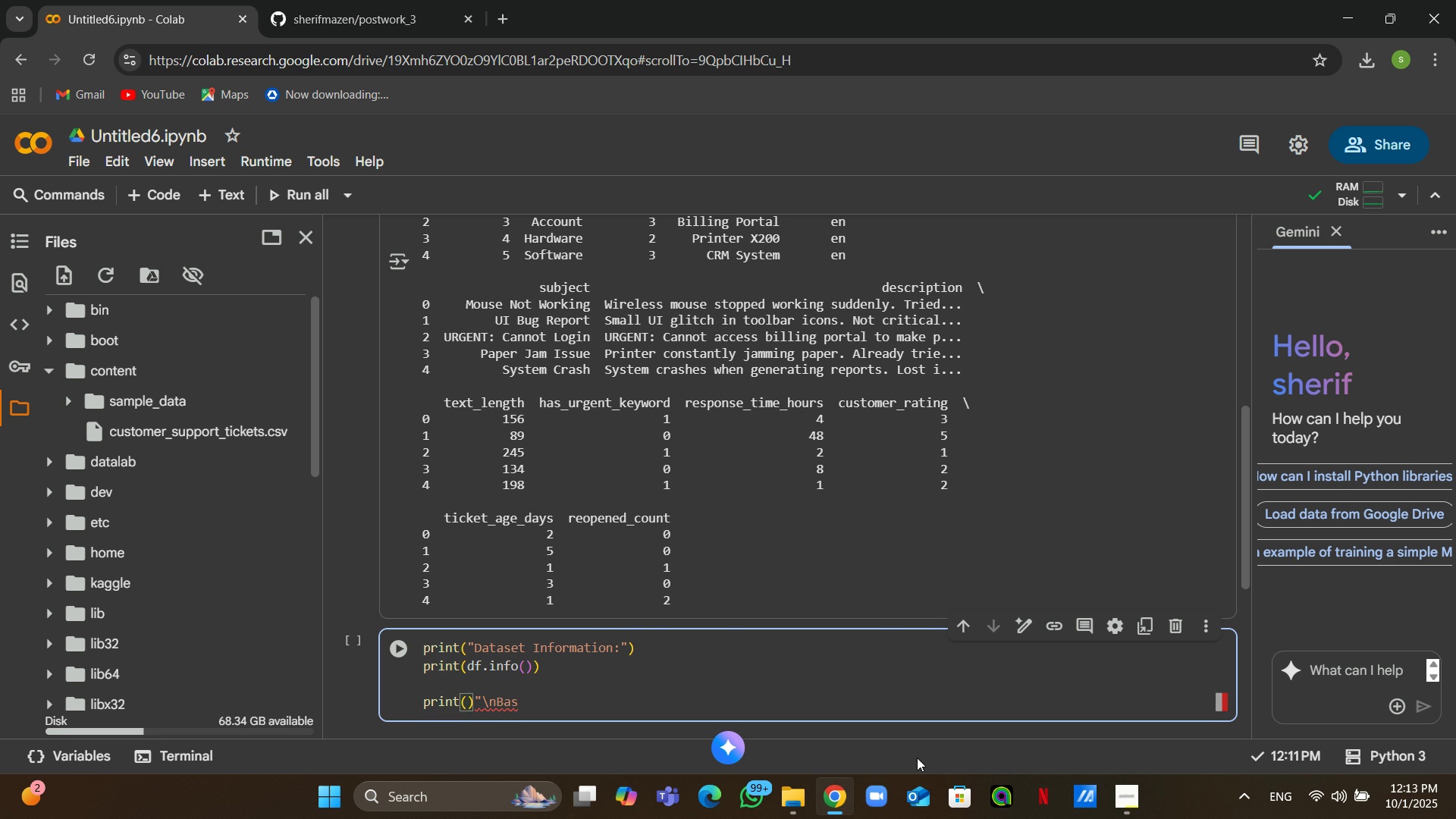 
key(ArrowRight)
 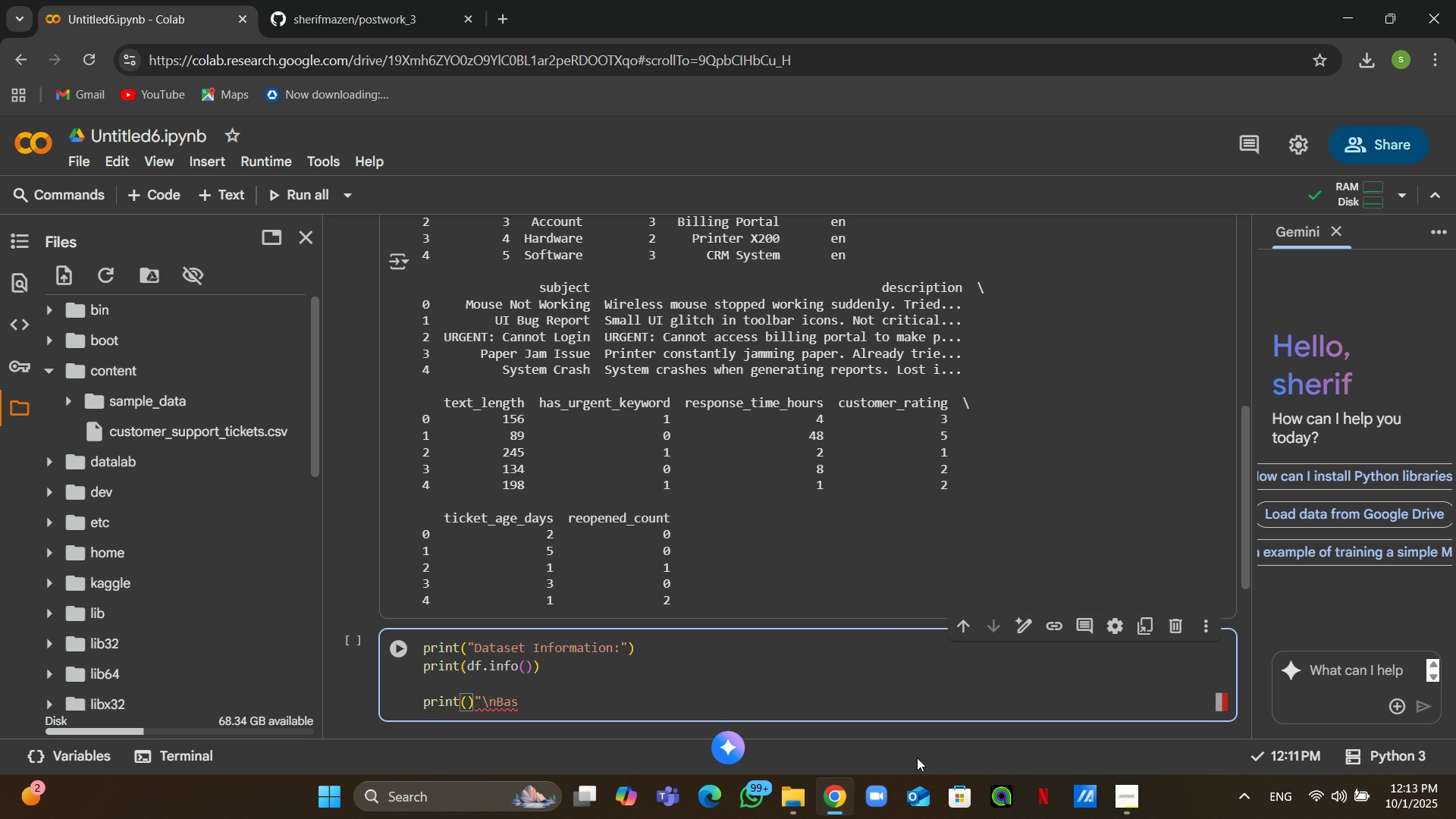 
key(Backspace)
 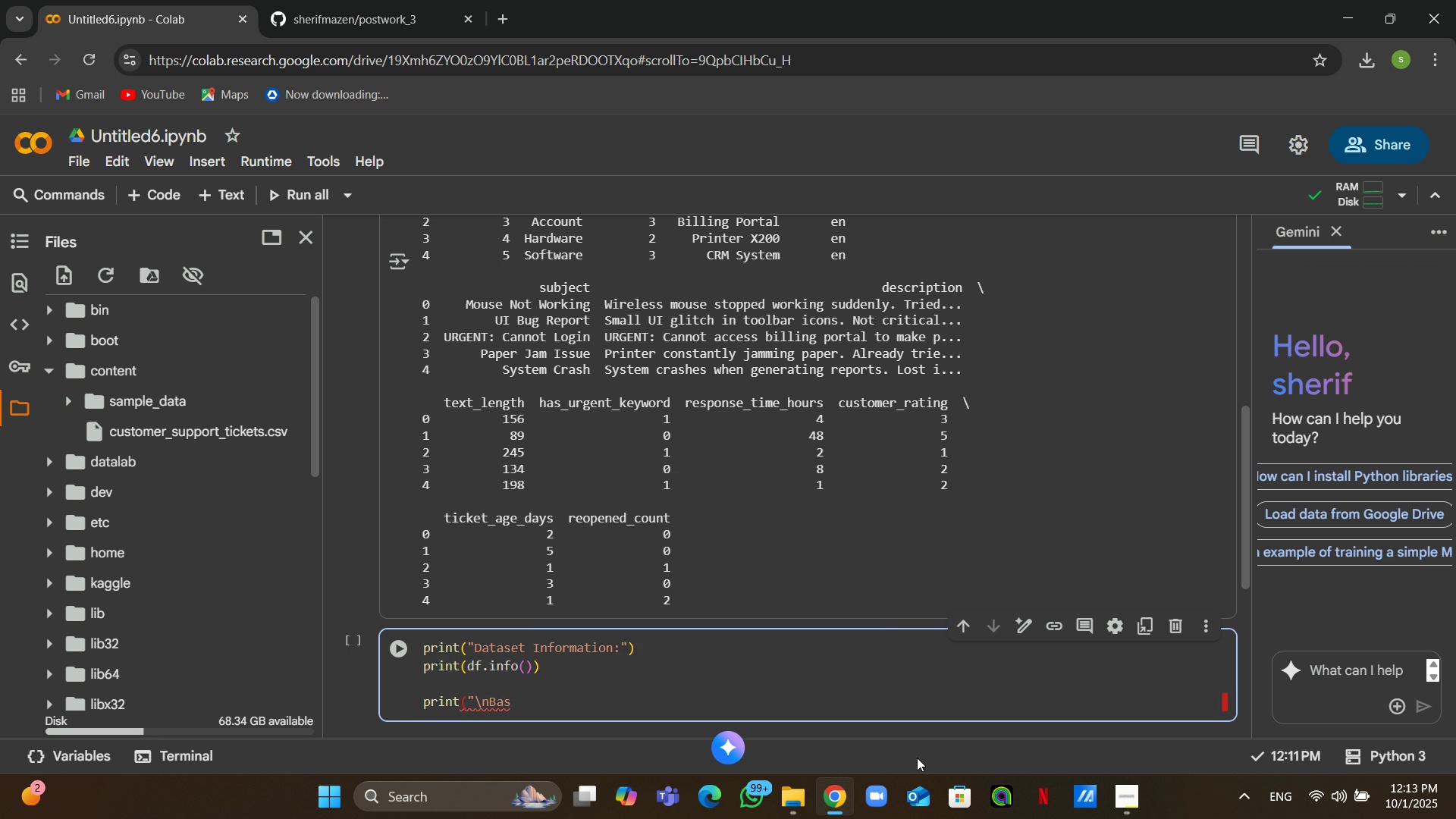 
key(ArrowRight)
 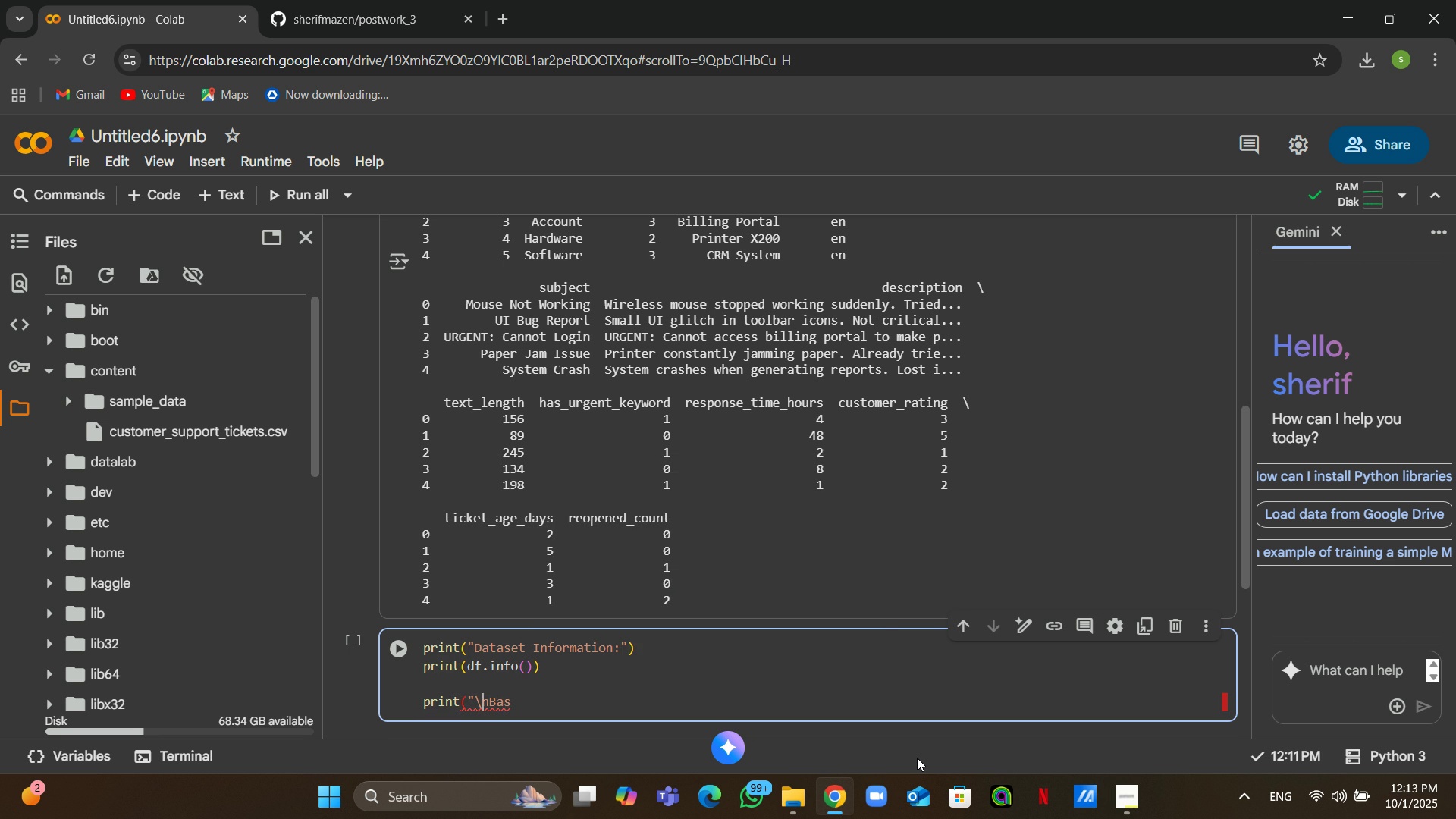 
key(ArrowRight)
 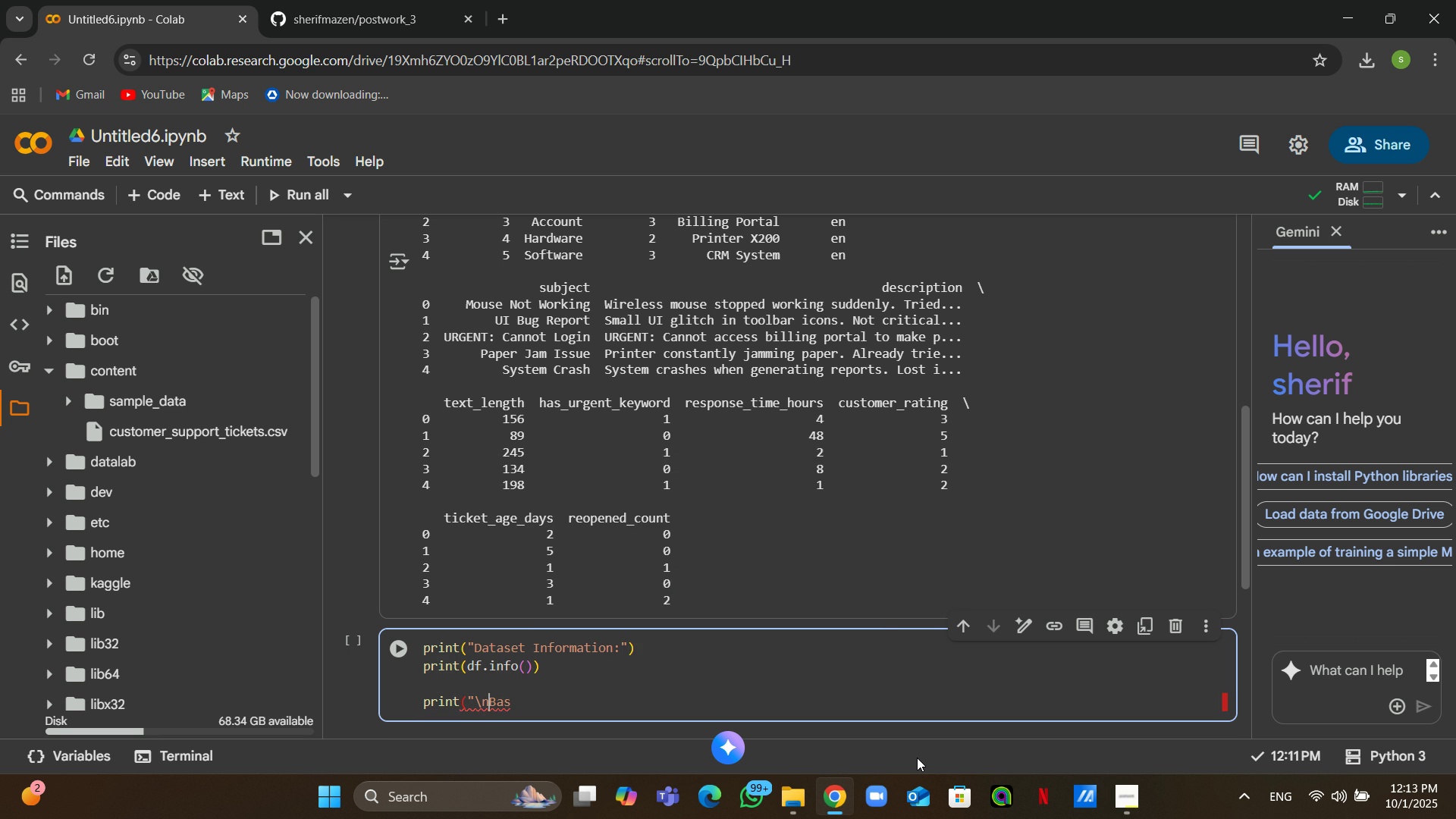 
key(ArrowRight)
 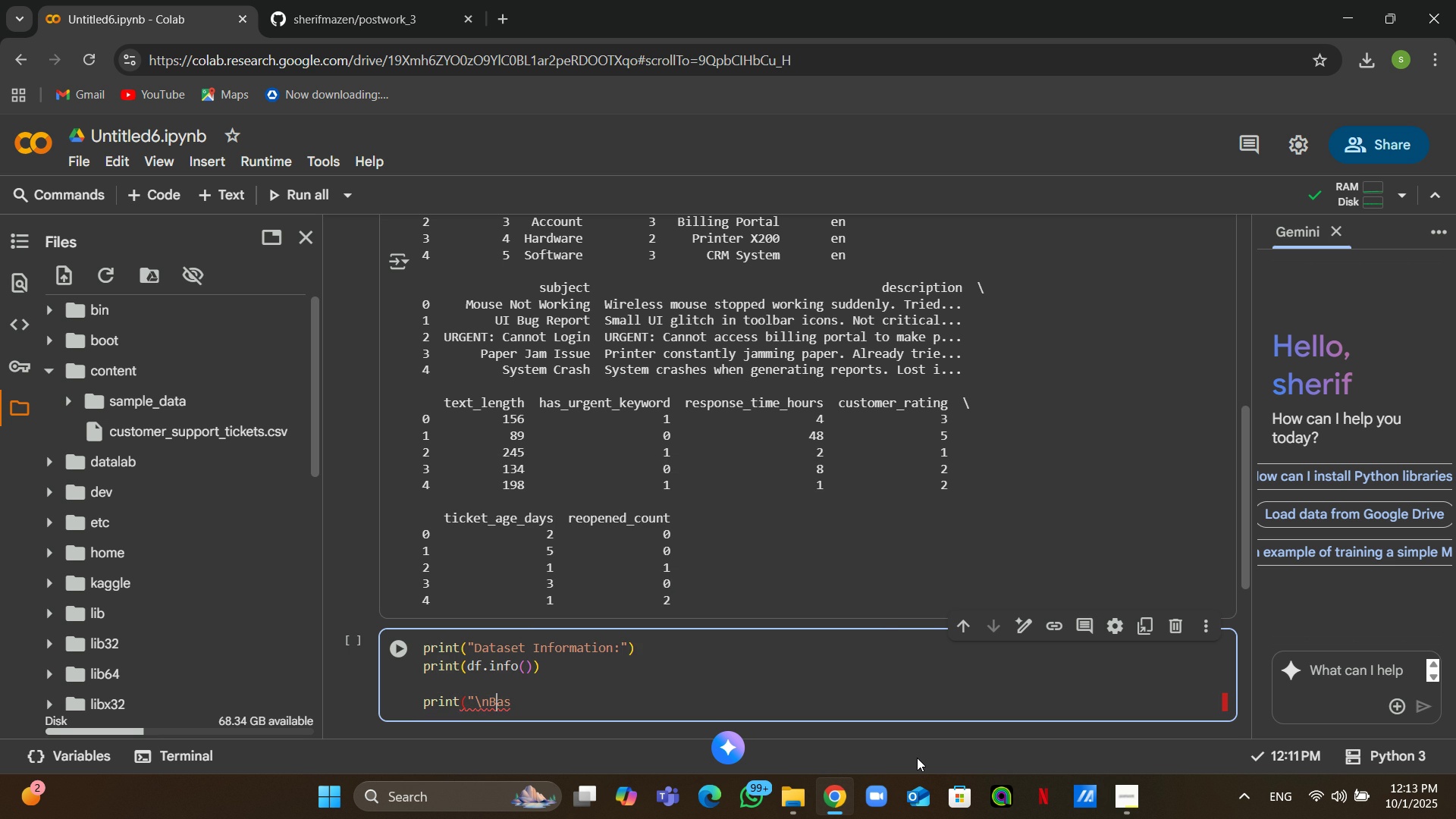 
key(ArrowRight)
 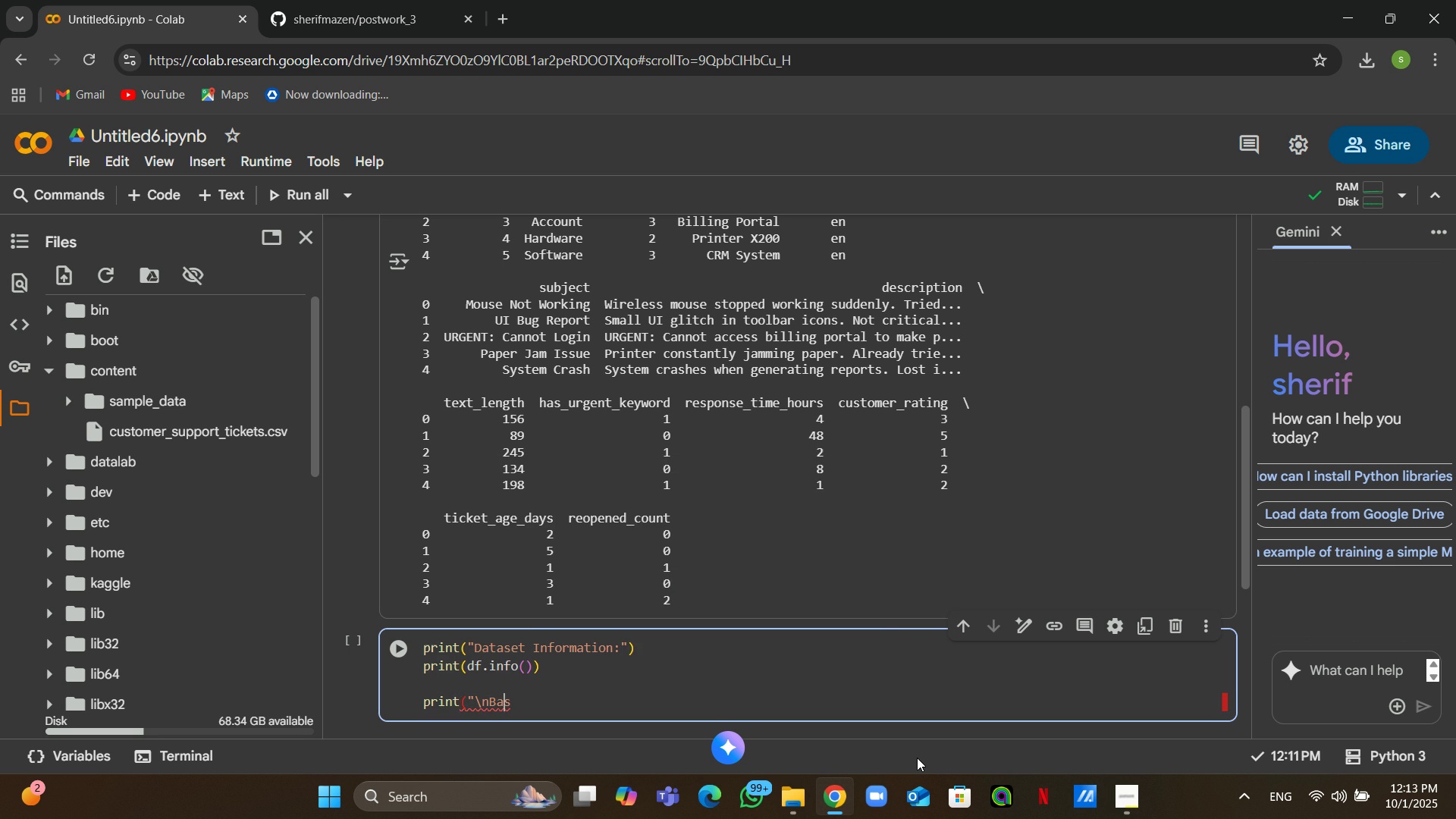 
key(ArrowRight)
 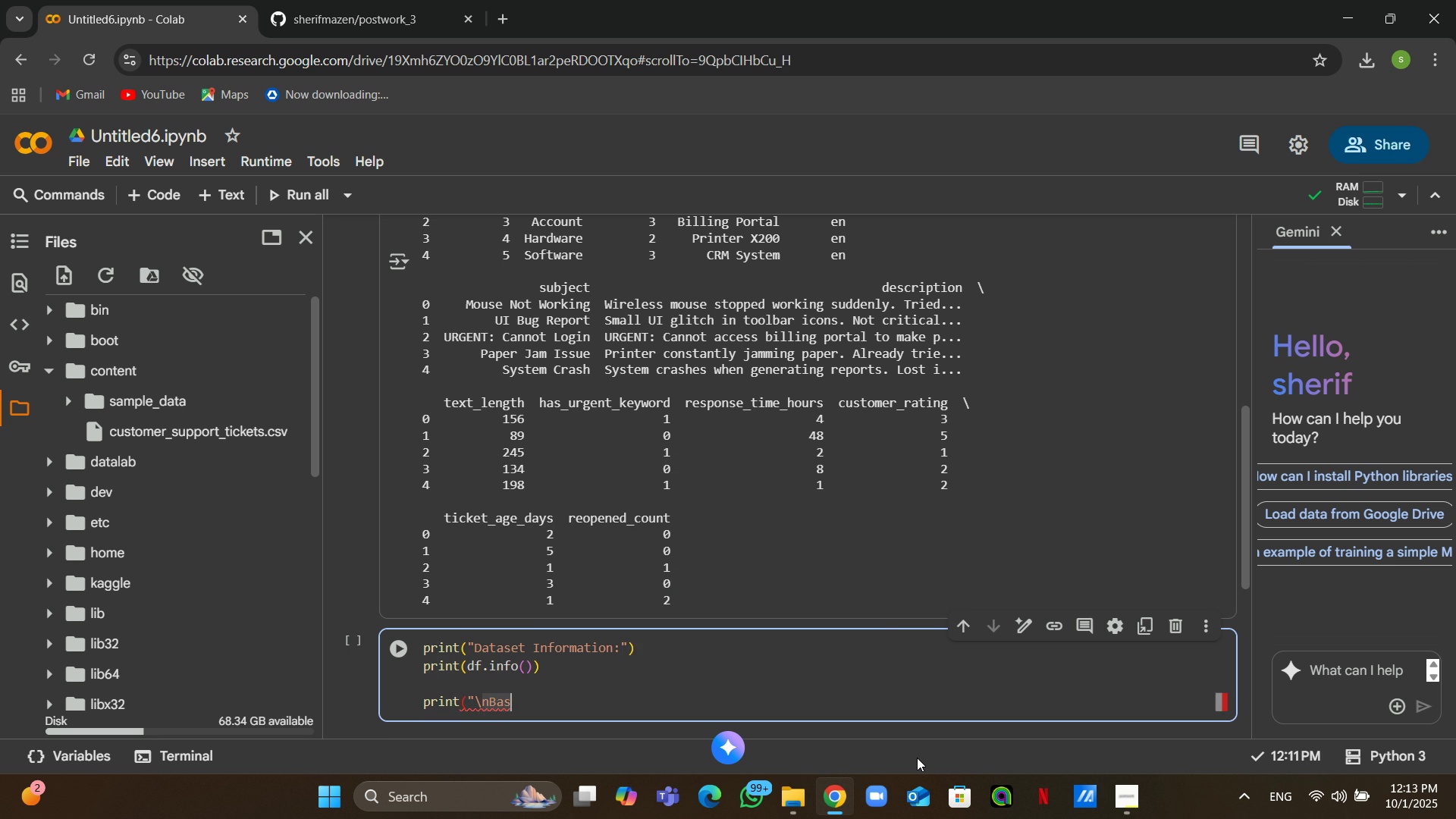 
key(ArrowRight)
 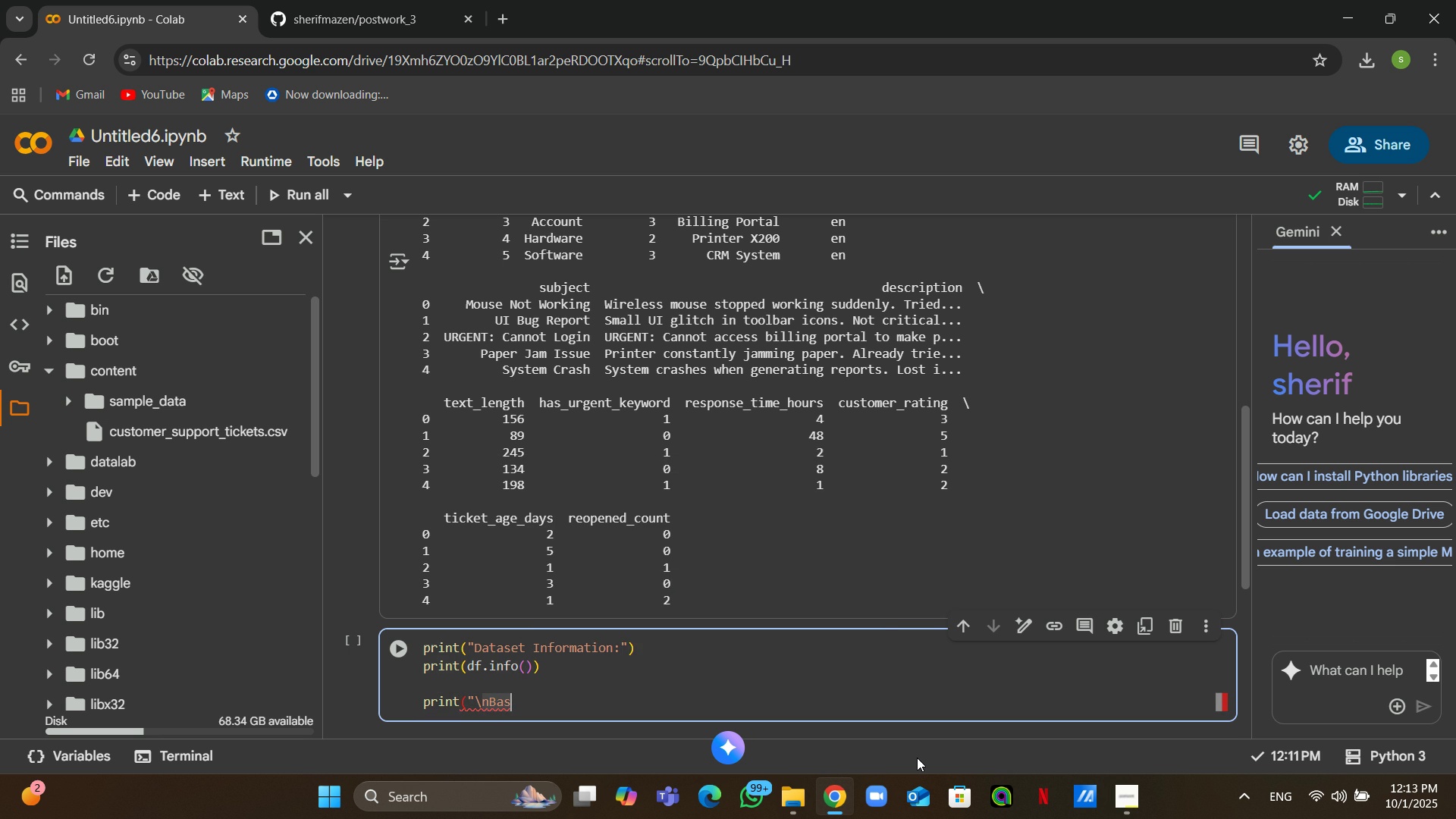 
type(ic Statistics:"))